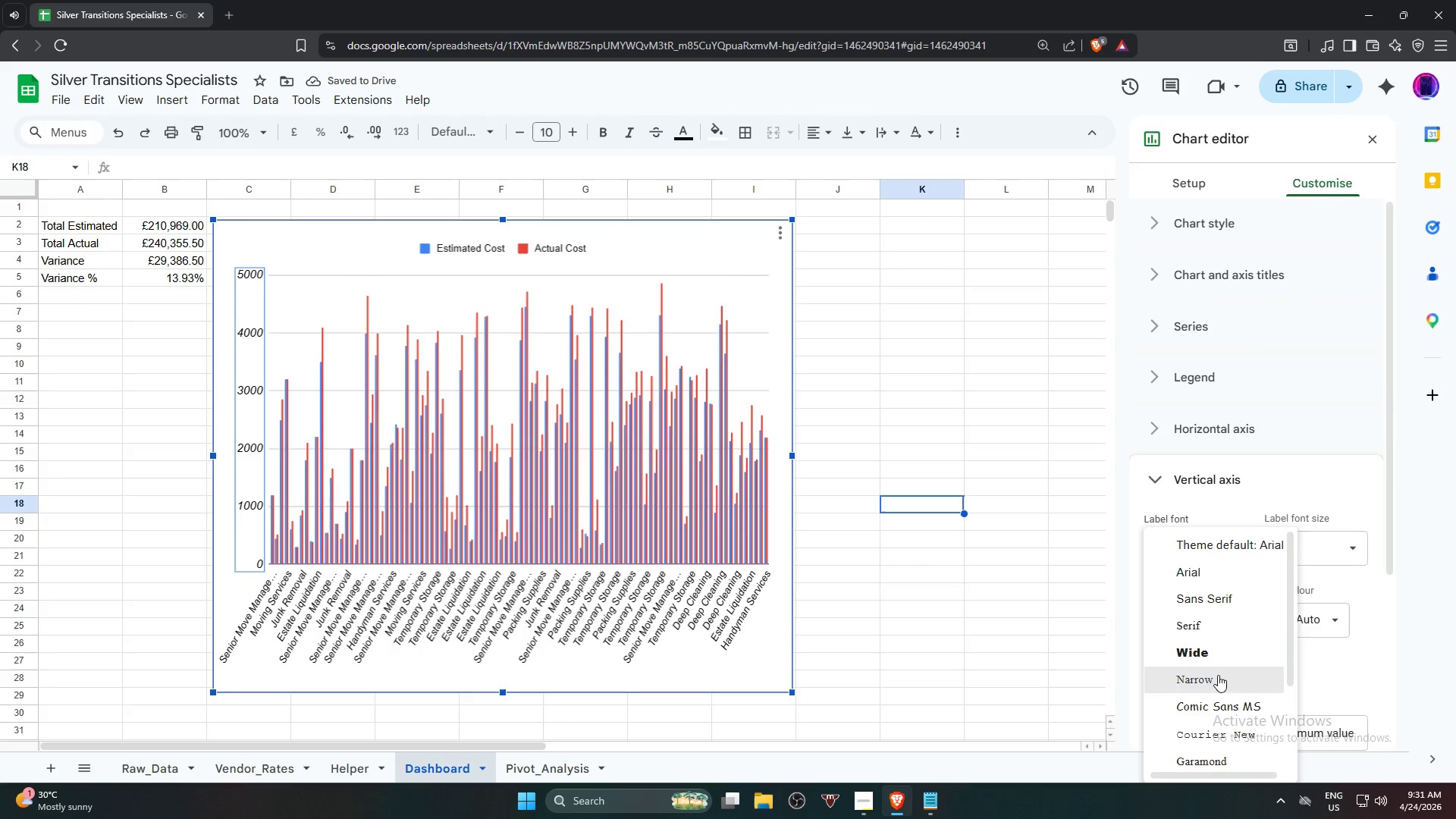 
left_click([1244, 603])
 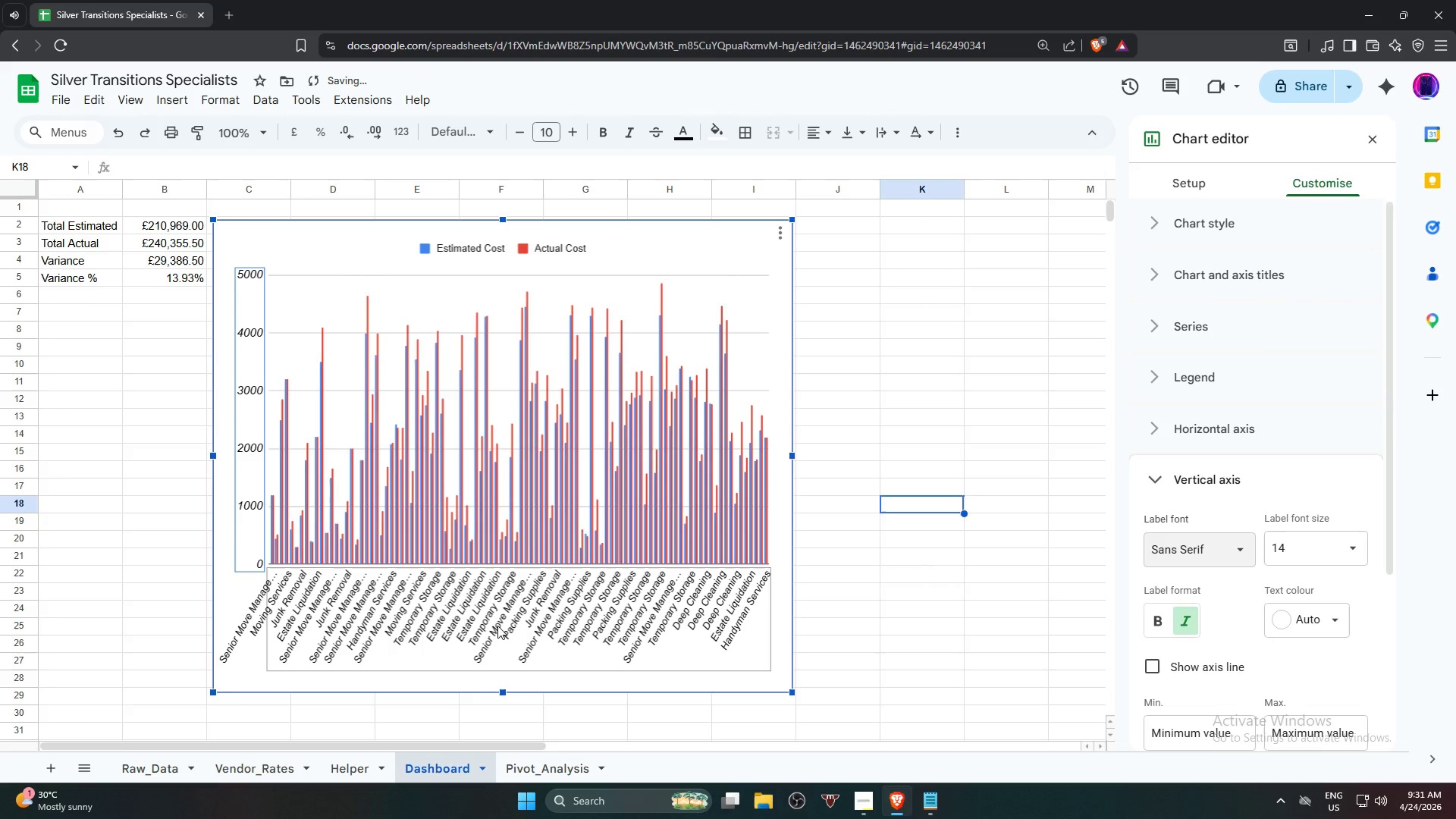 
left_click([497, 625])
 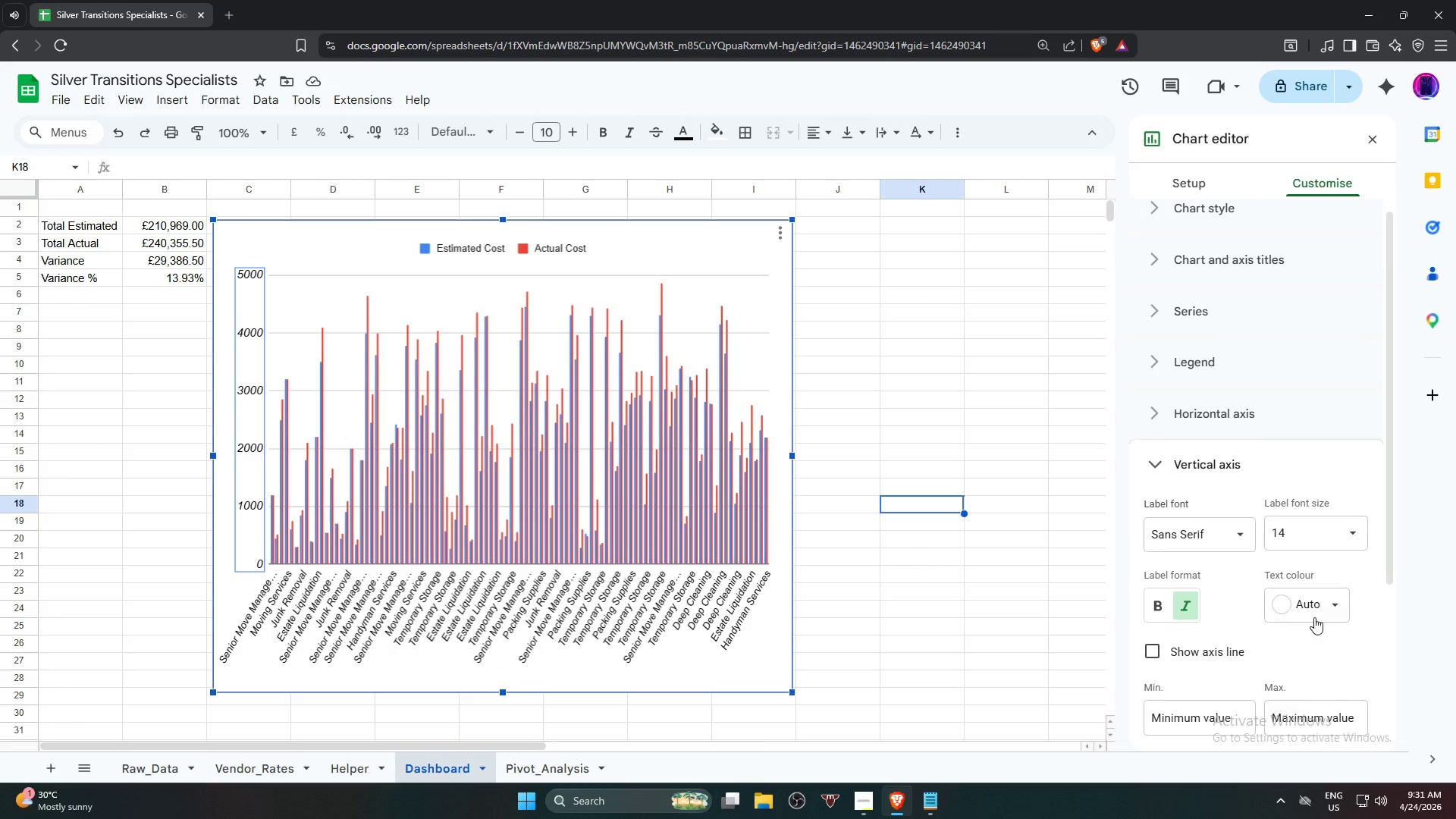 
wait(6.17)
 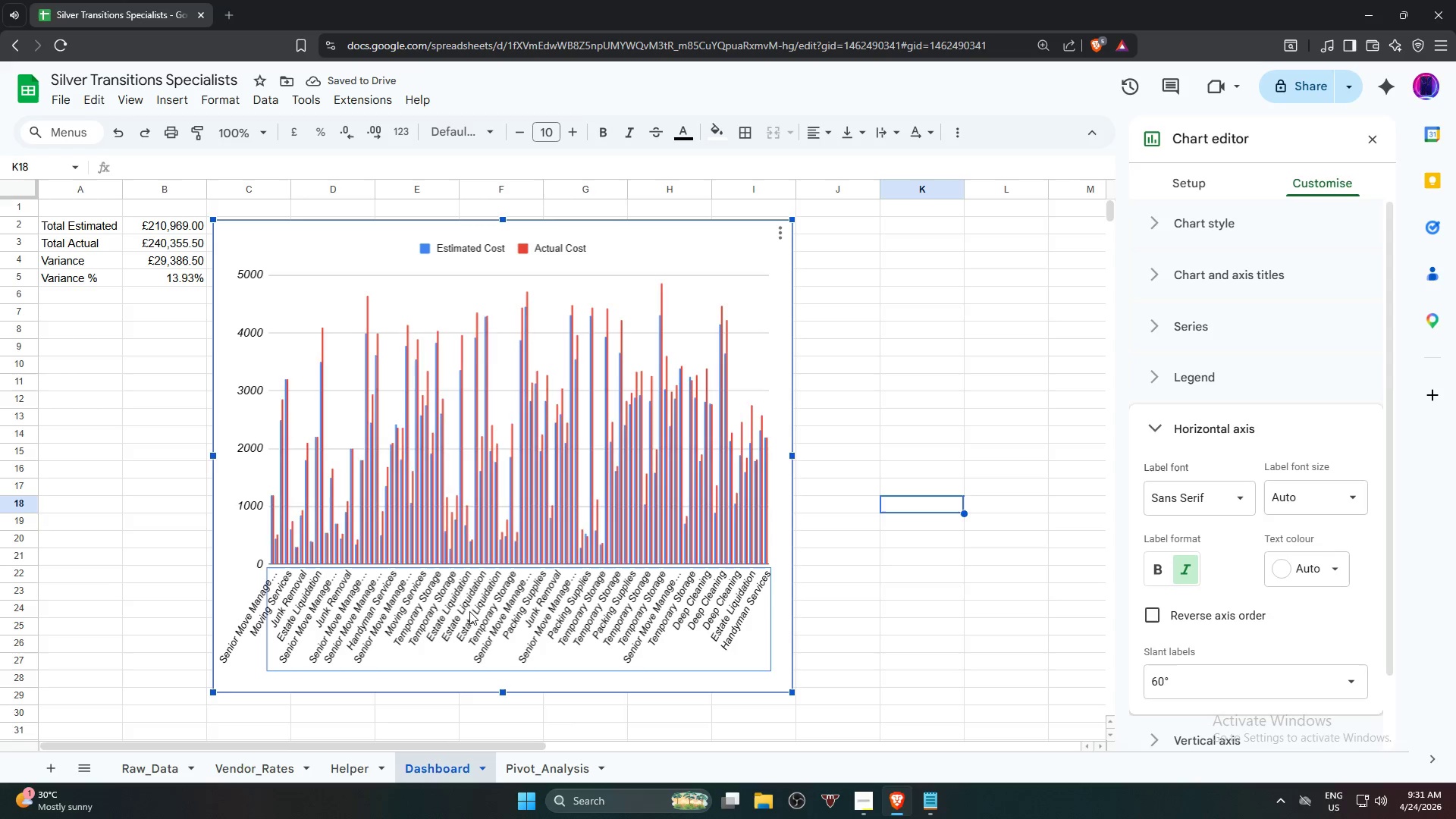 
left_click([1324, 610])
 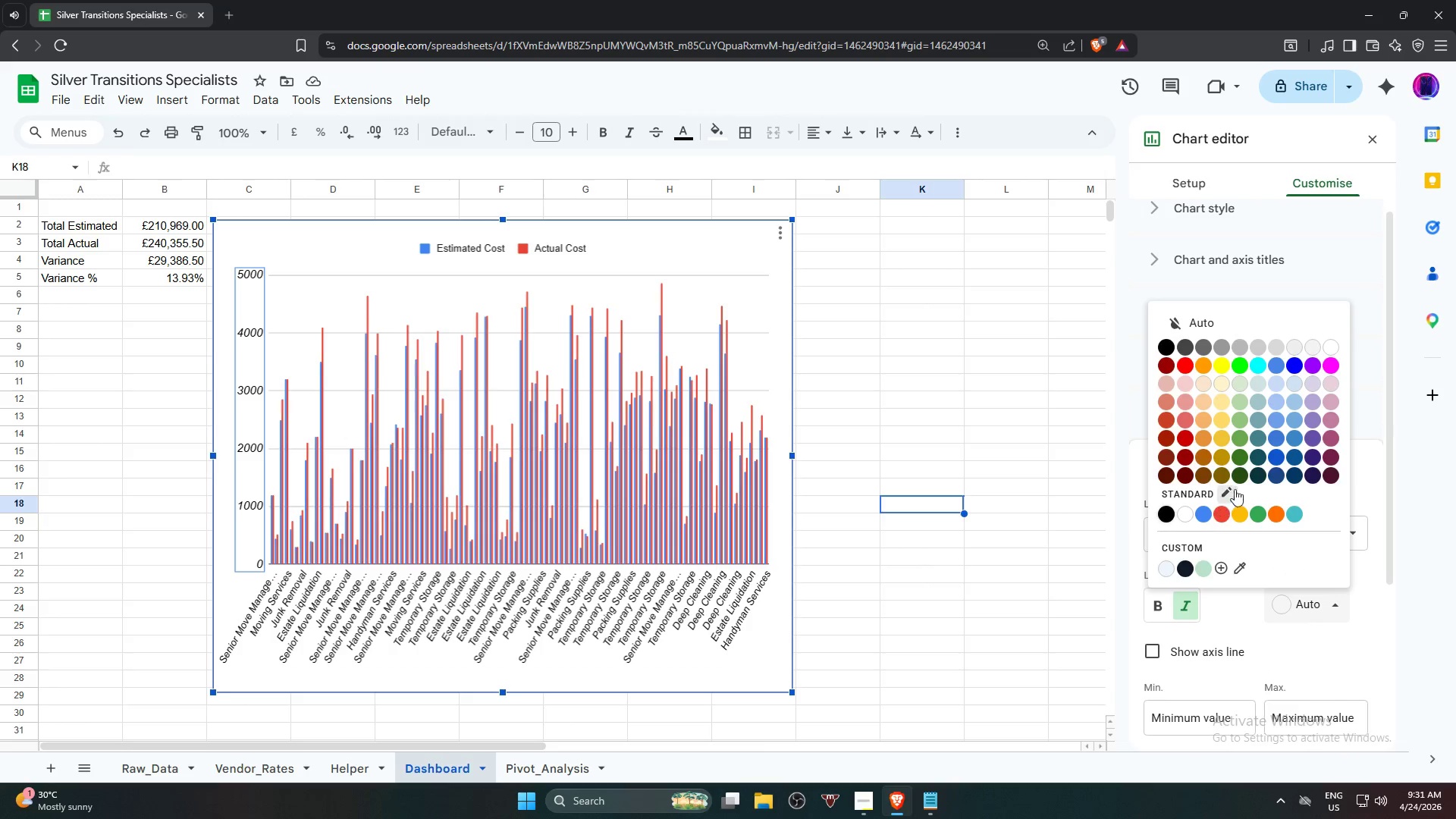 
left_click([1254, 480])
 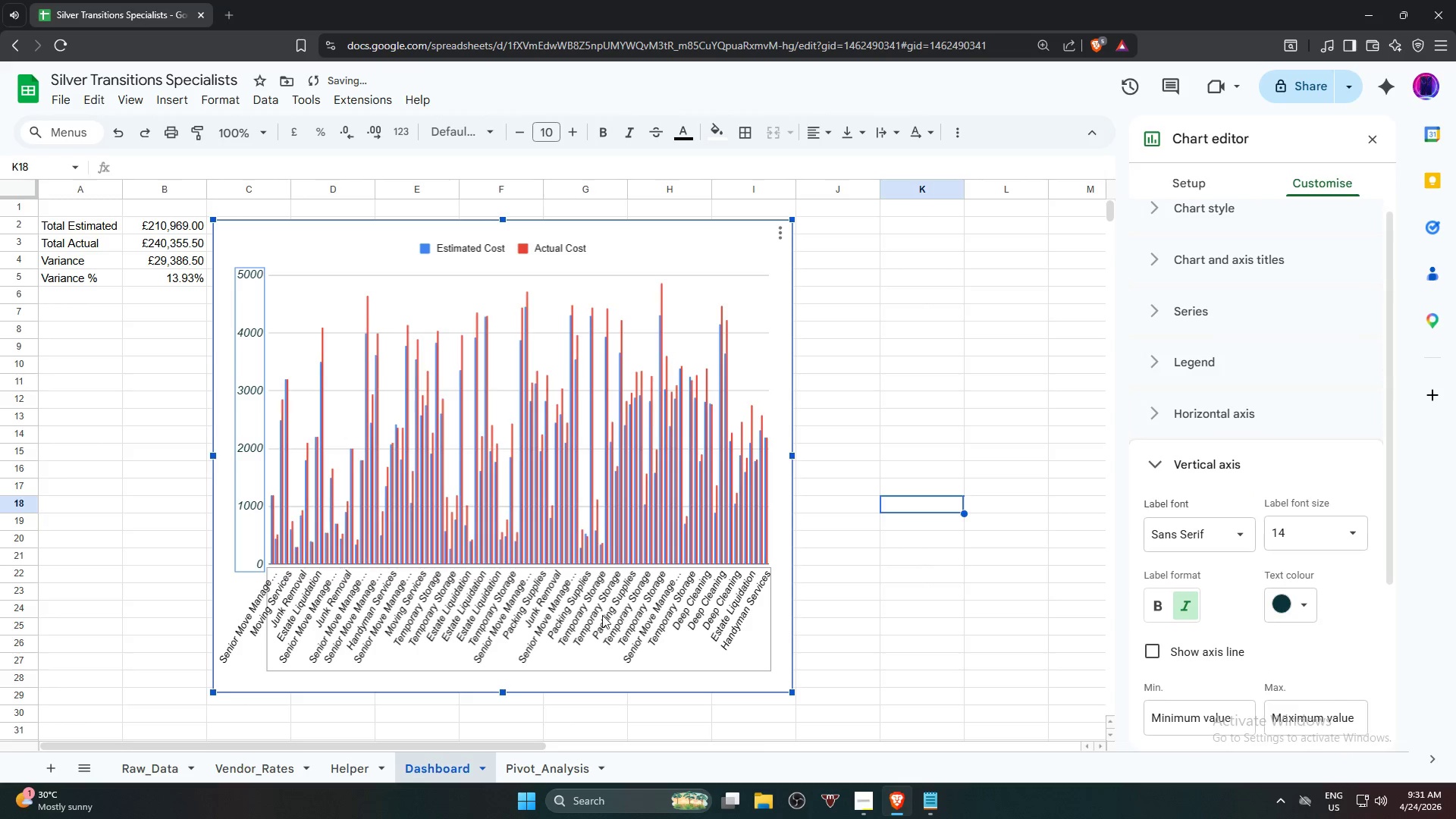 
left_click([600, 617])
 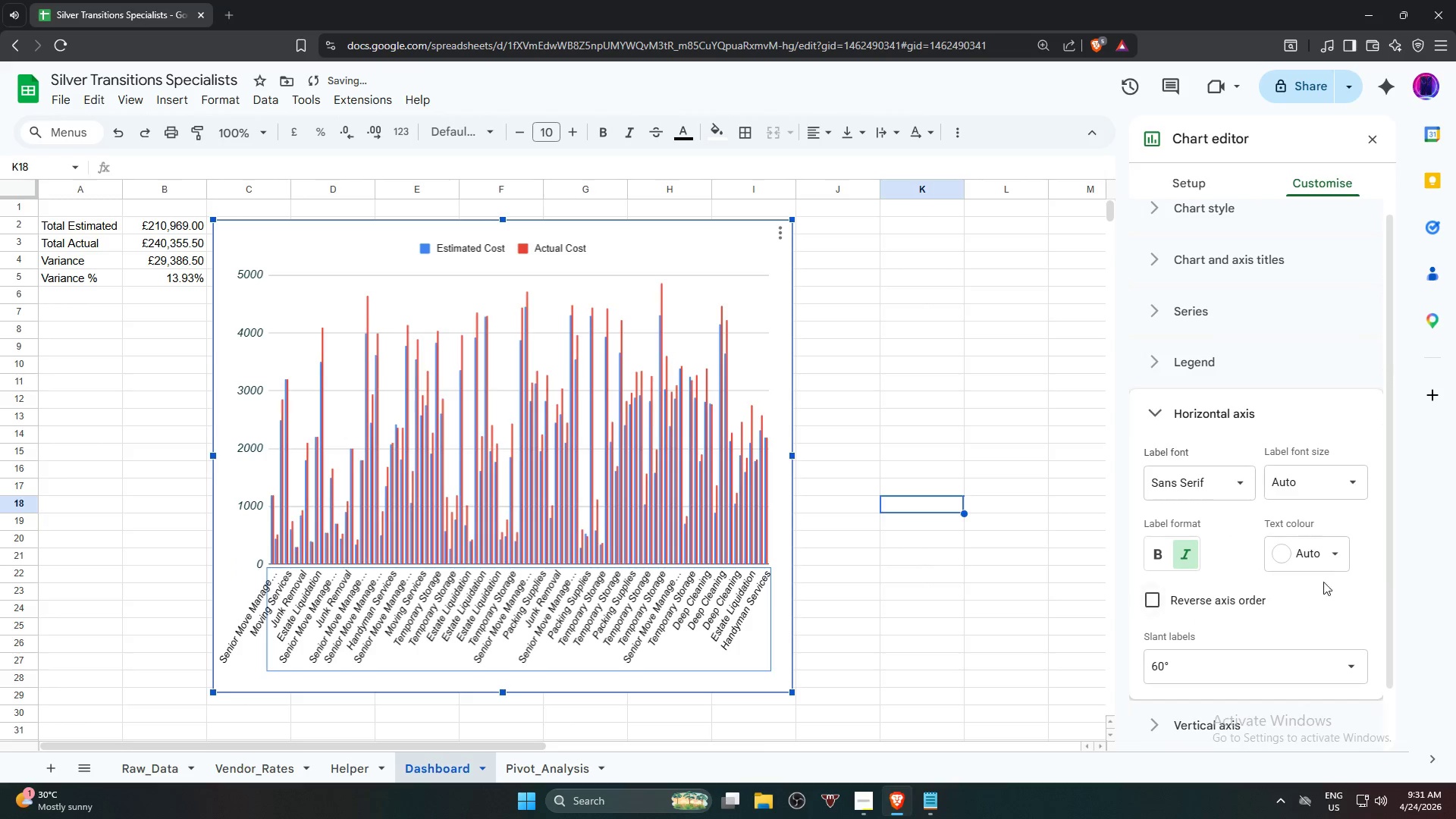 
left_click([1348, 554])
 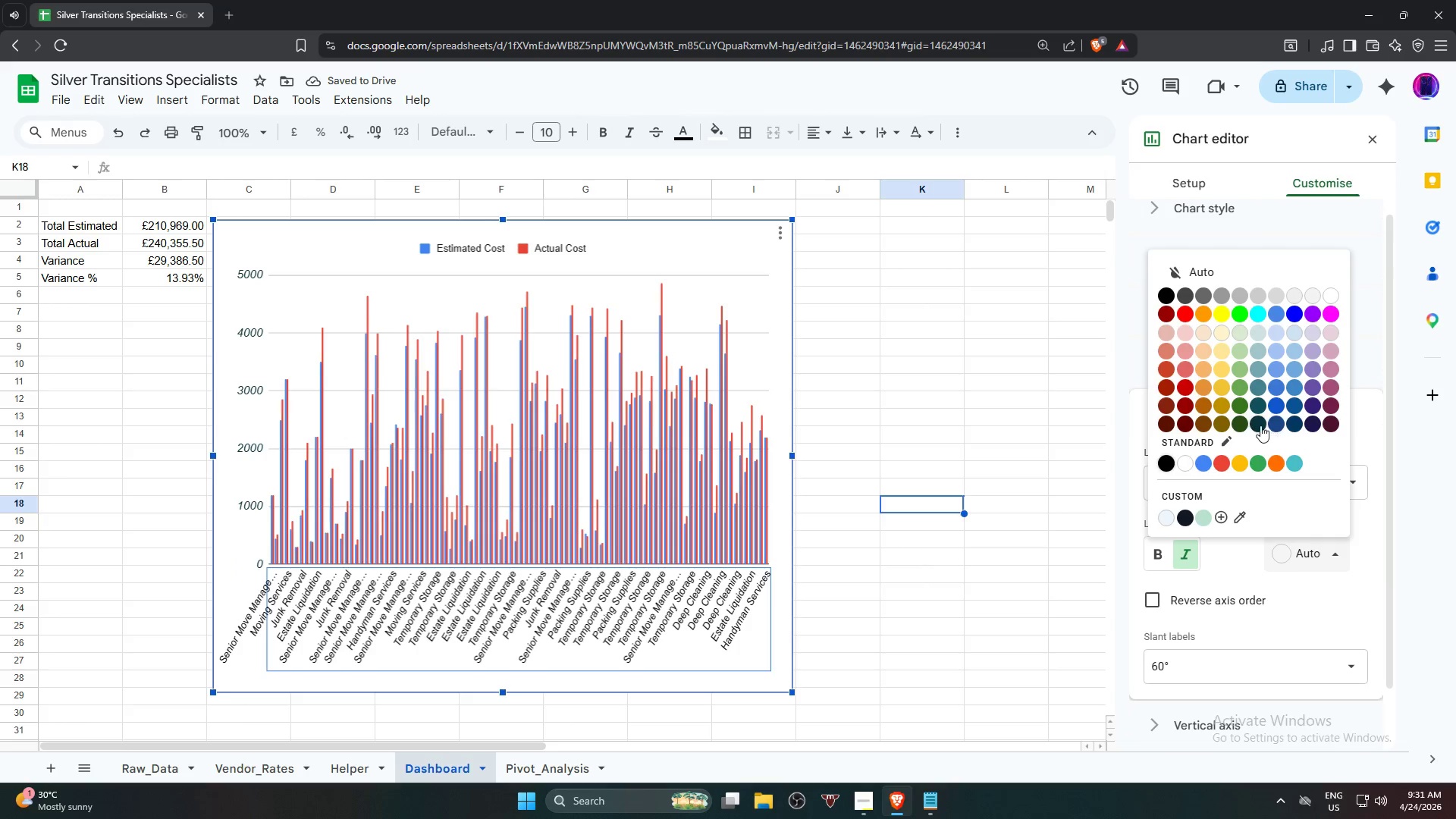 
left_click([1257, 425])
 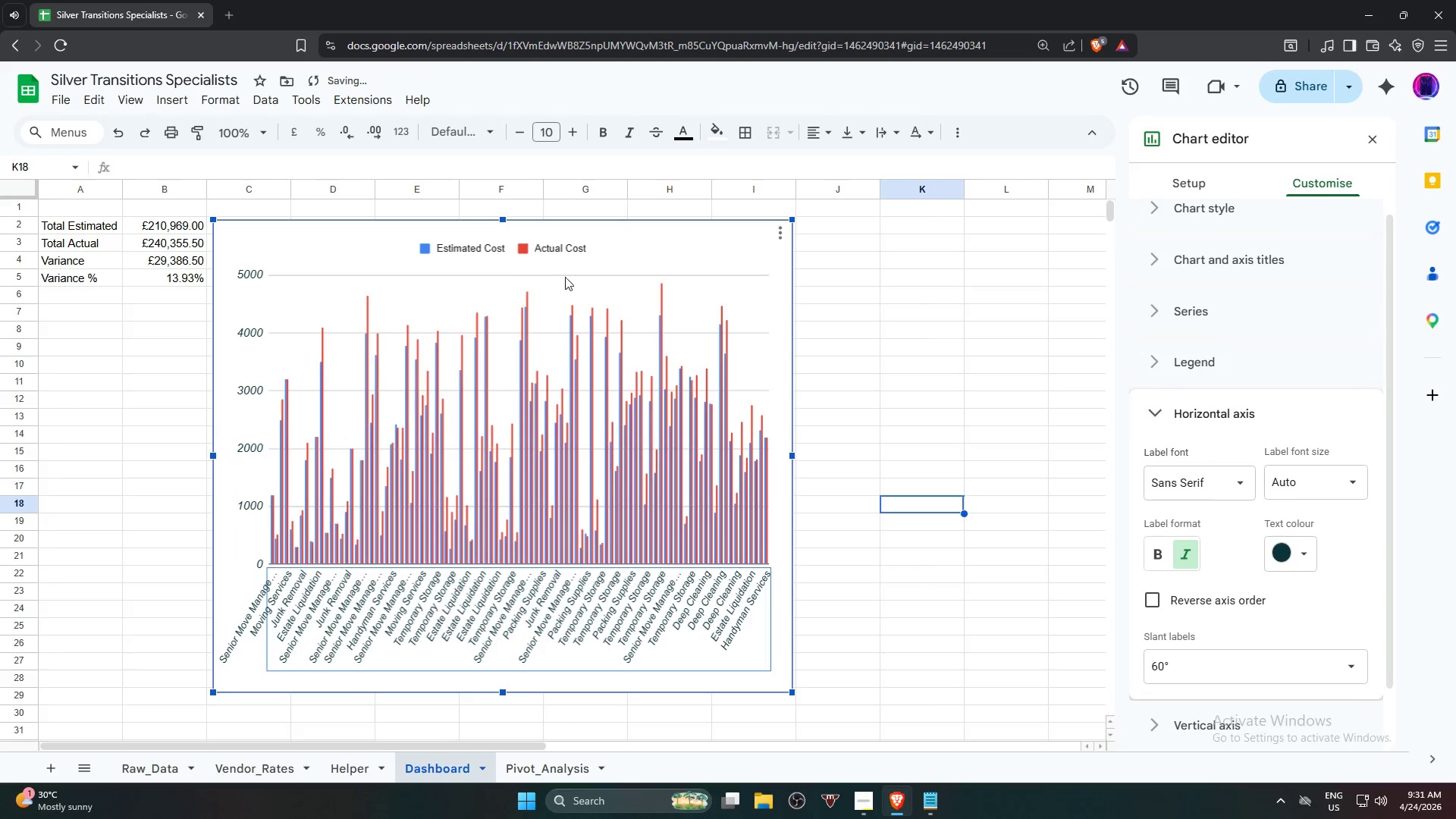 
left_click([474, 249])
 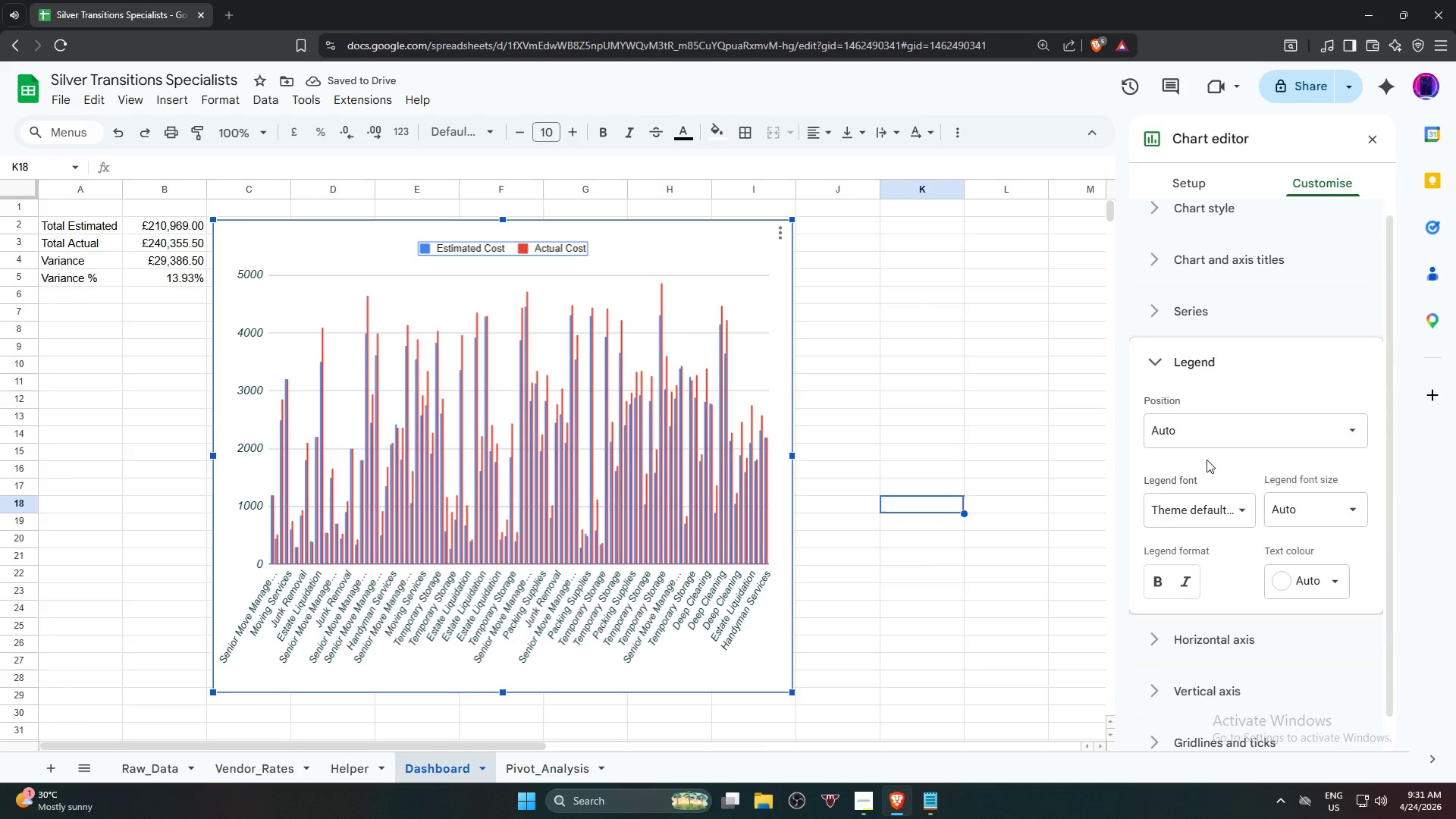 
left_click([1274, 436])
 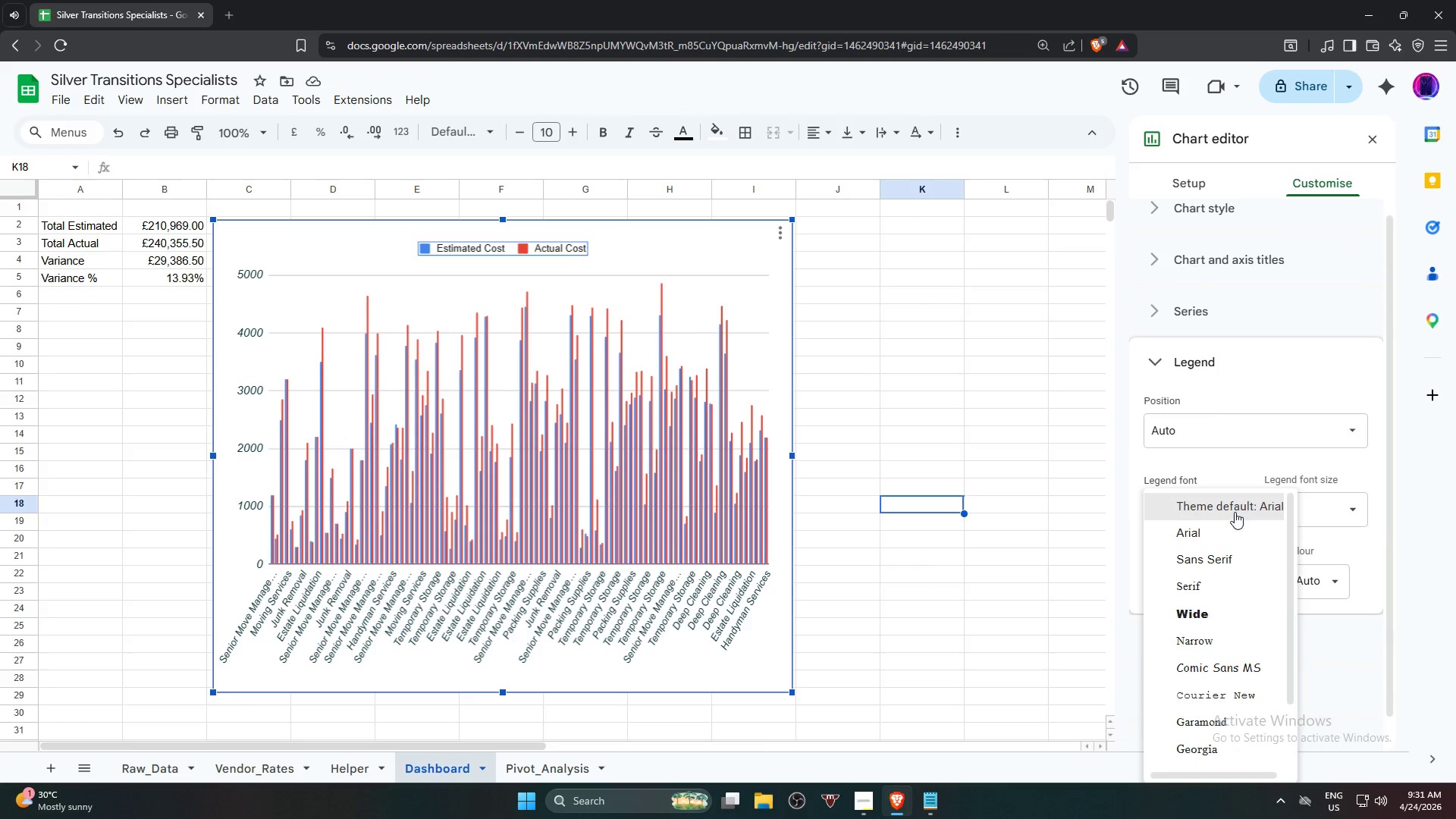 
left_click([1226, 555])
 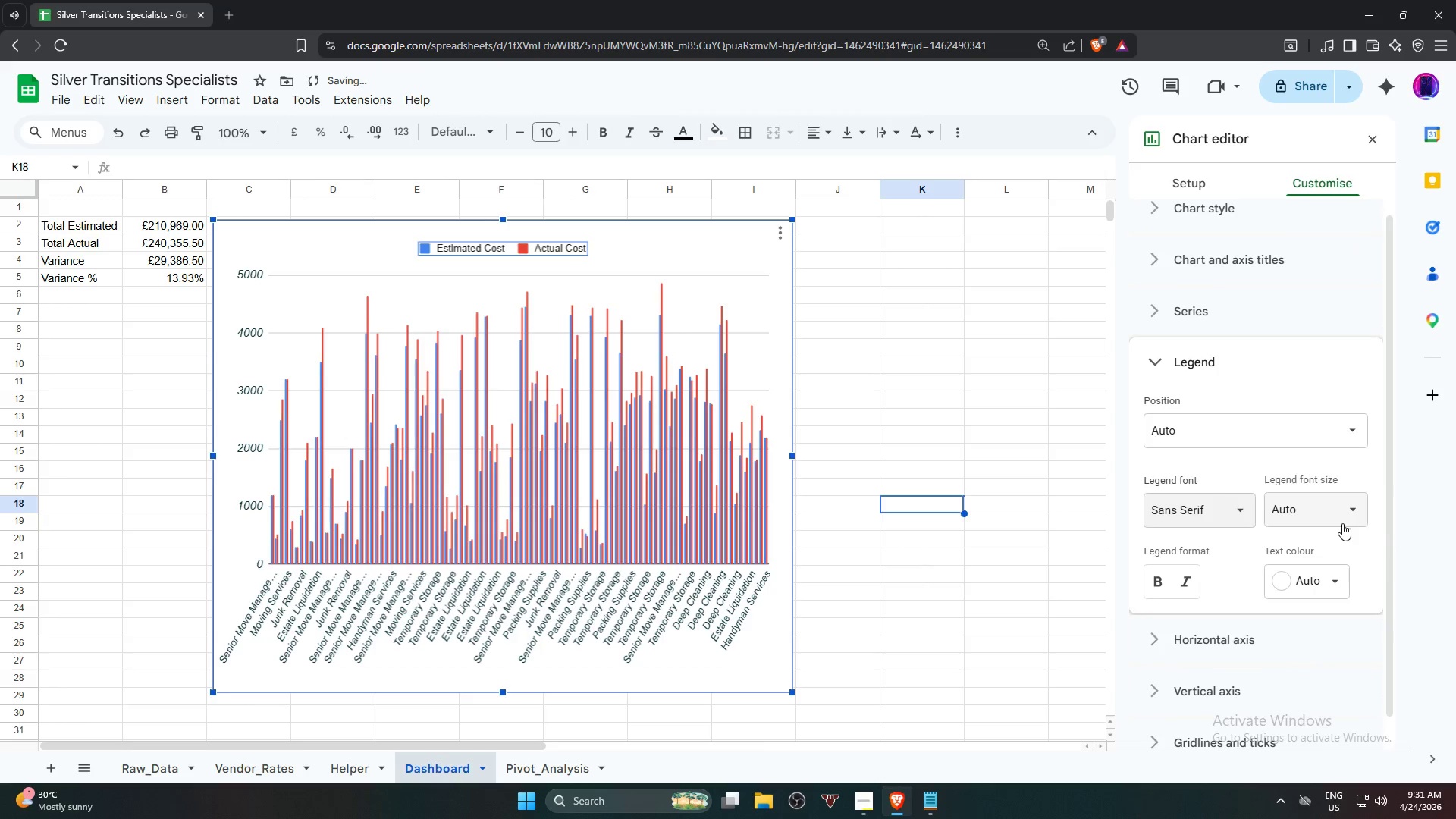 
left_click([1341, 518])
 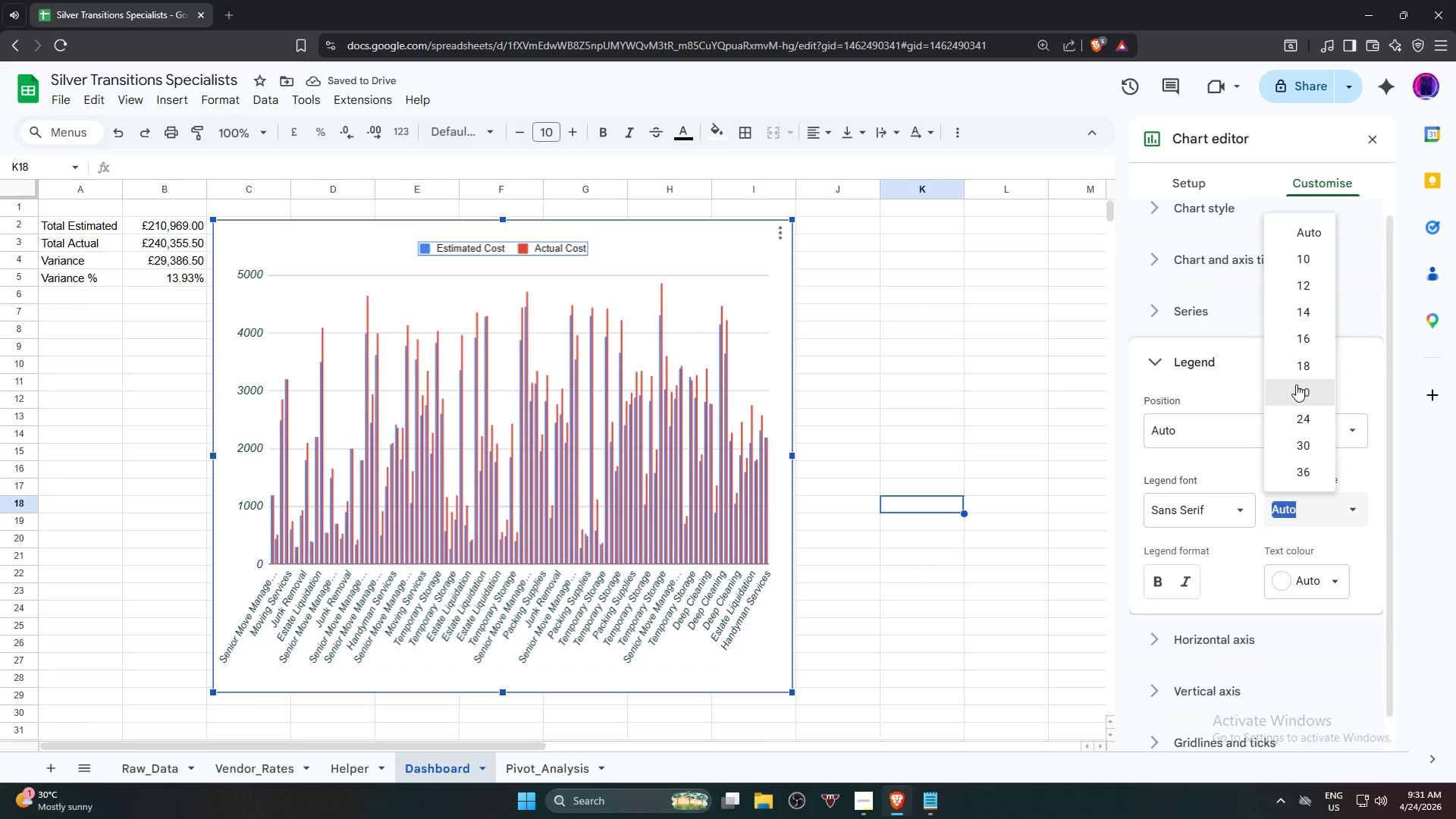 
left_click([1301, 419])
 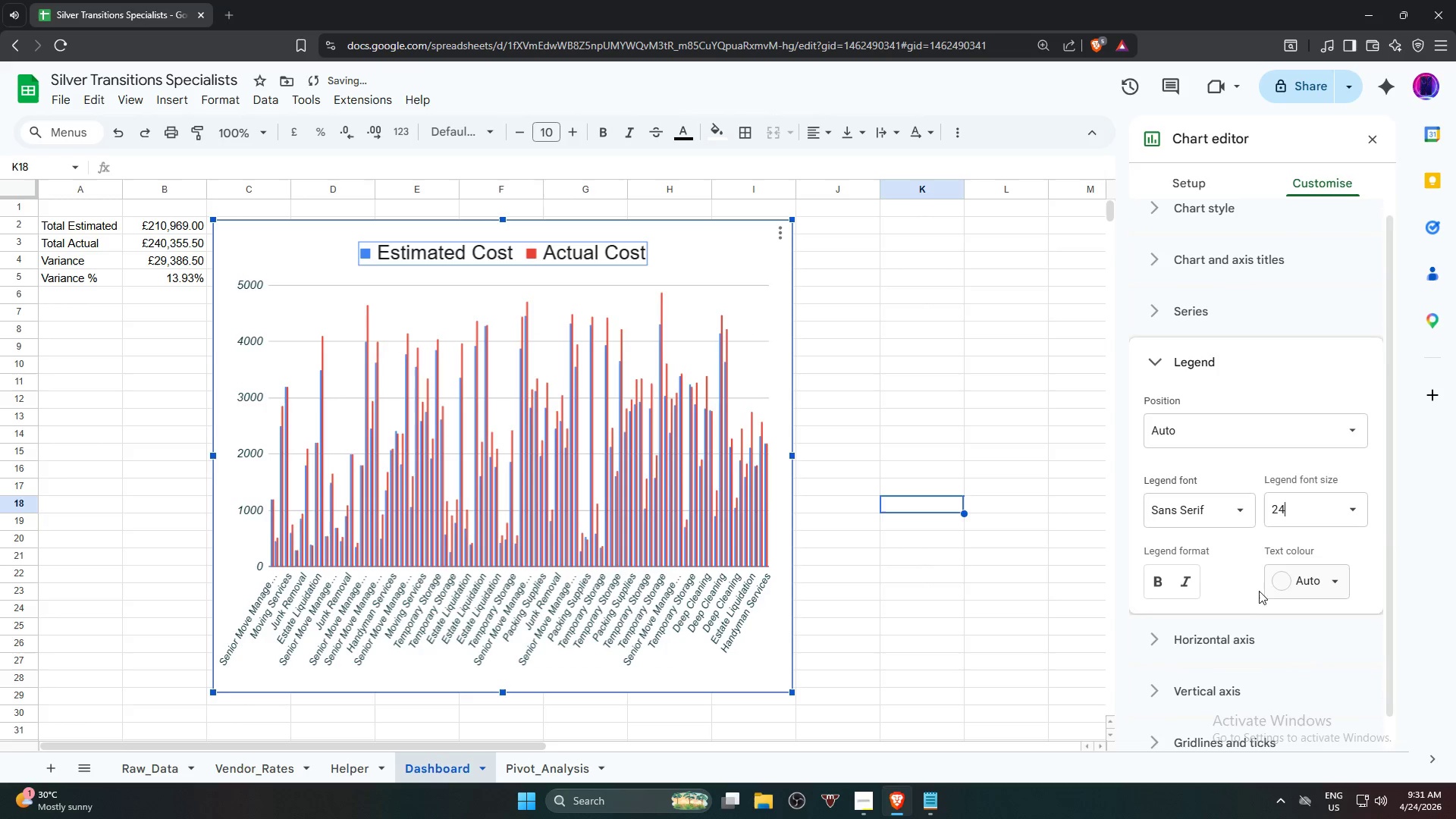 
left_click([1191, 590])
 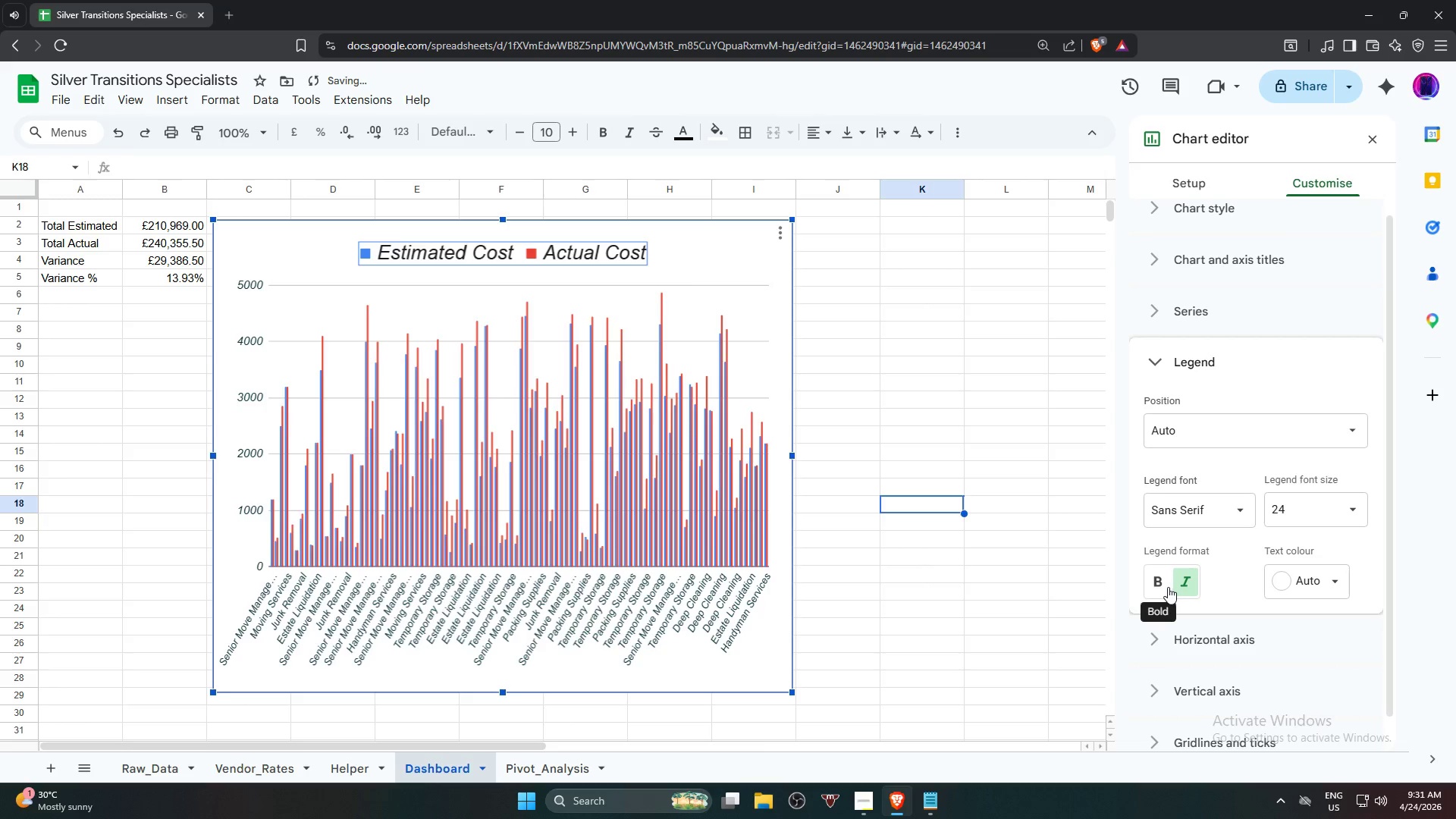 
left_click([1161, 586])
 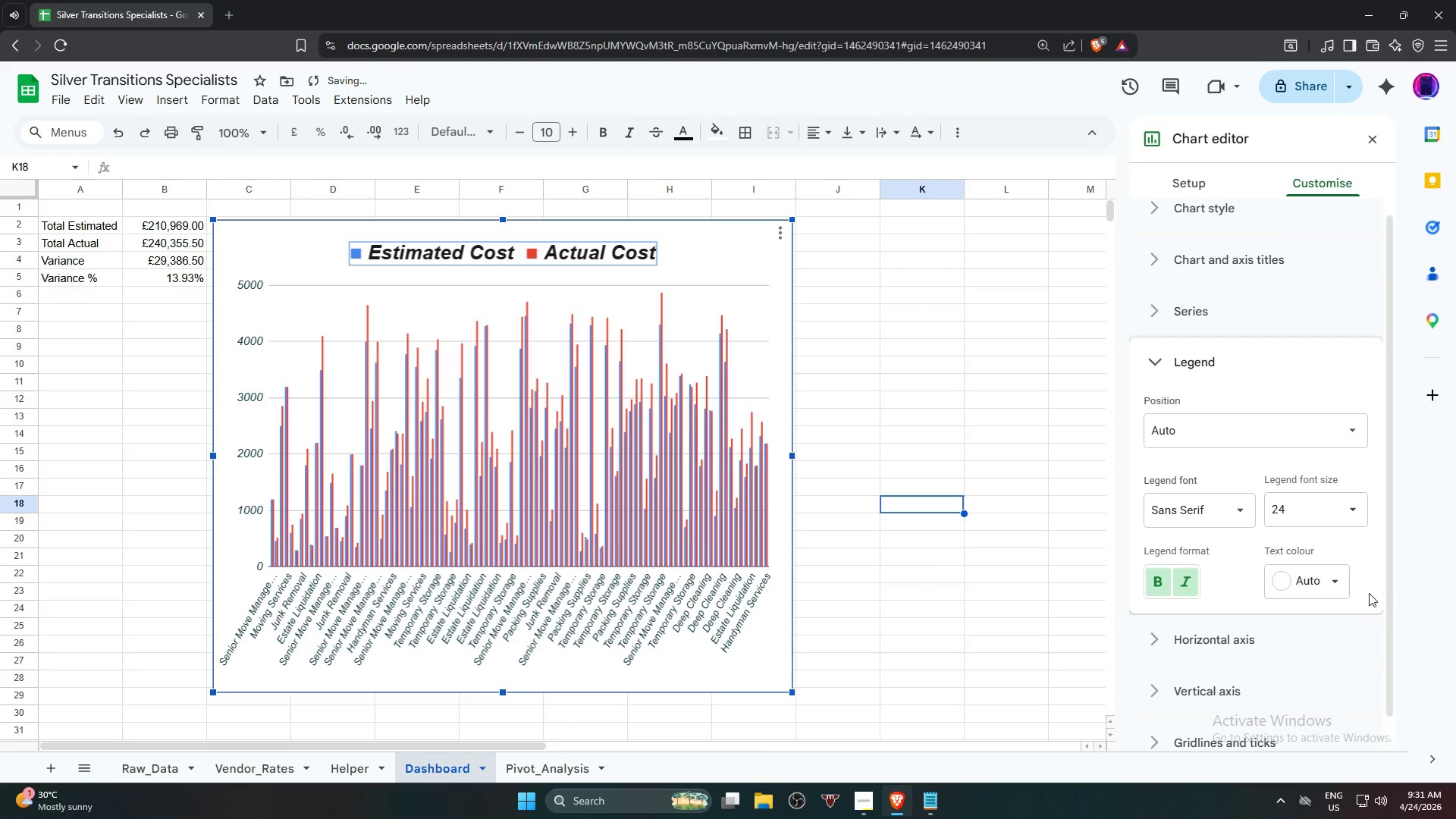 
left_click([1331, 582])
 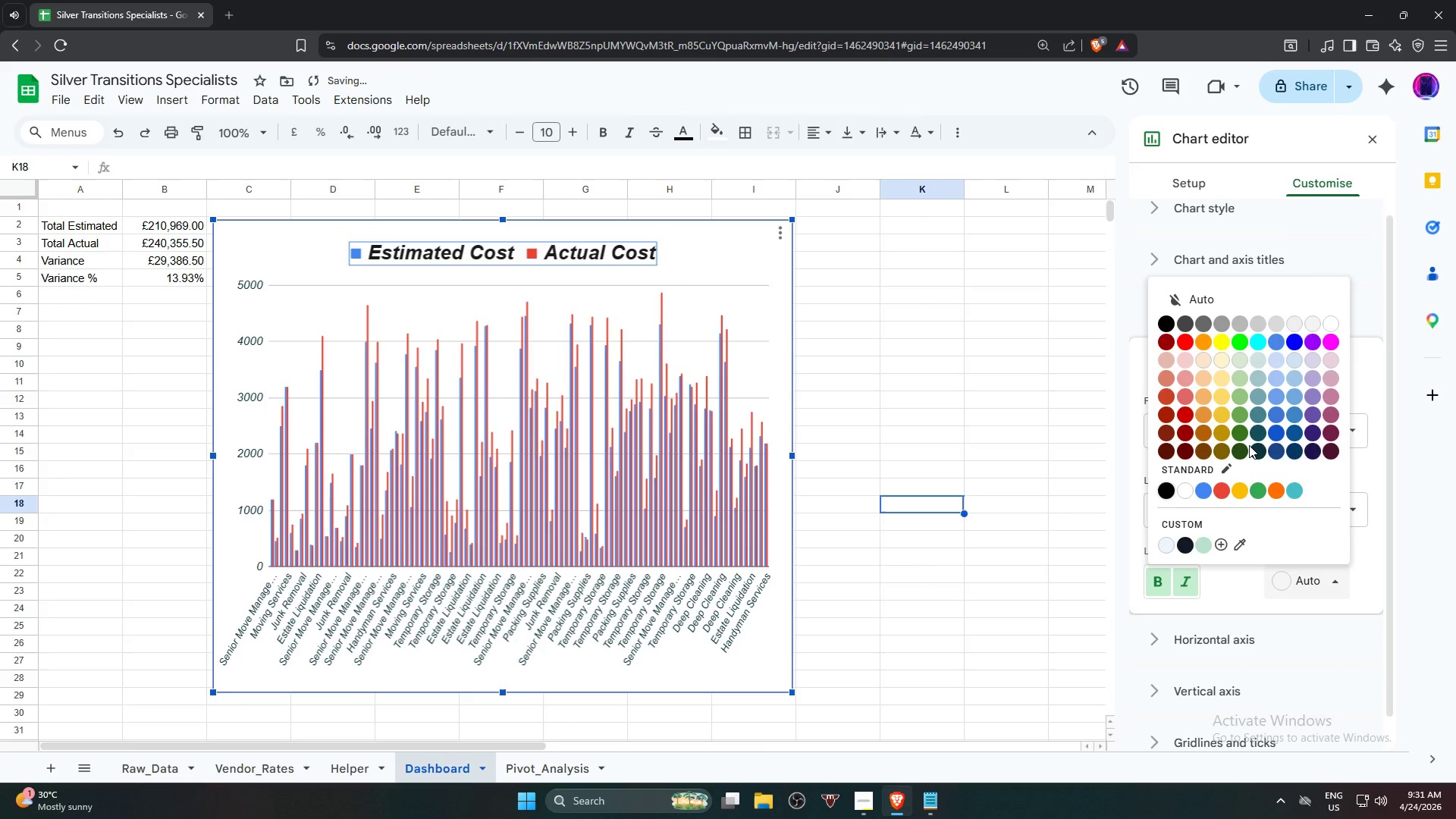 
left_click([1259, 448])
 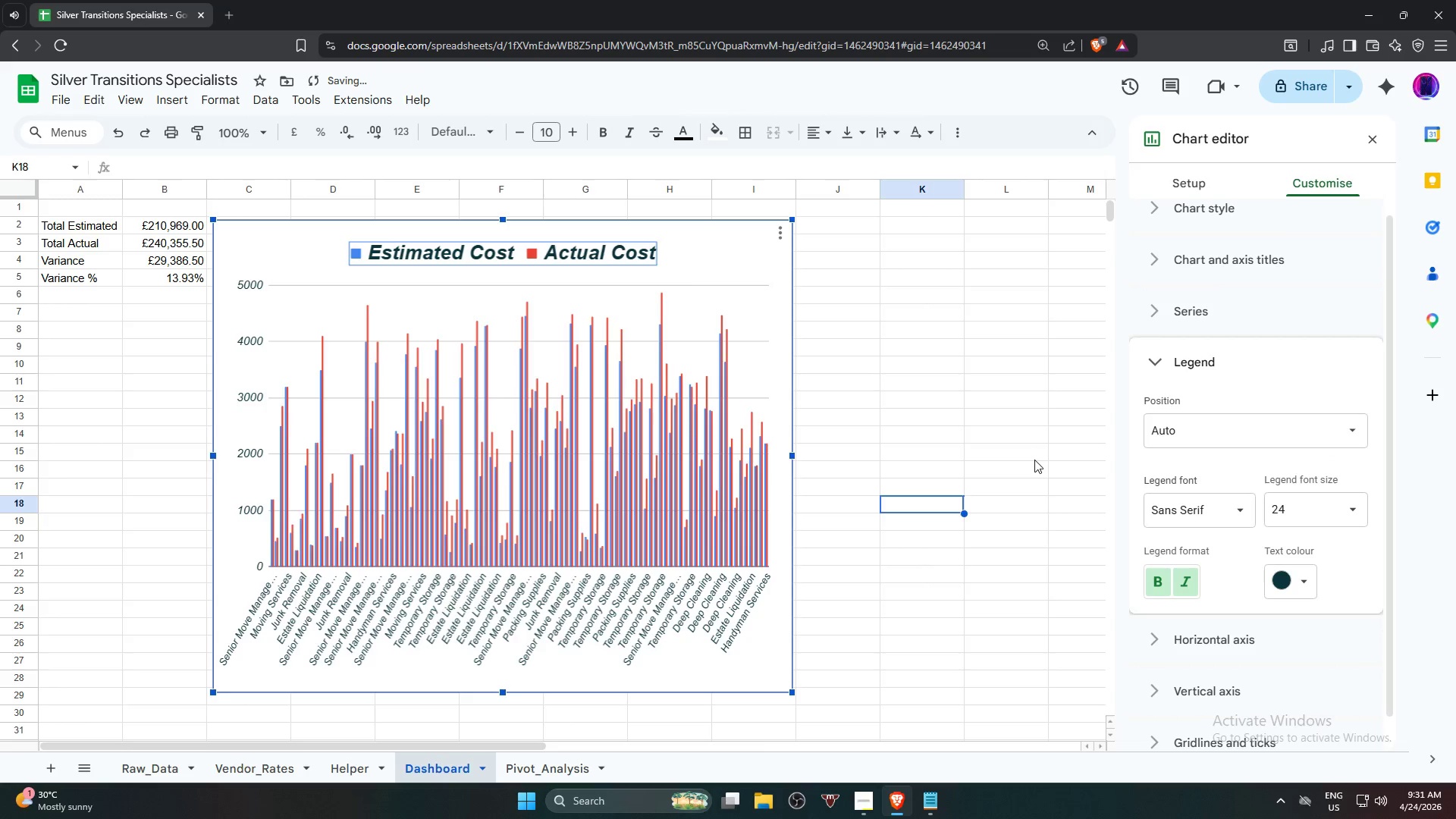 
left_click([1036, 419])
 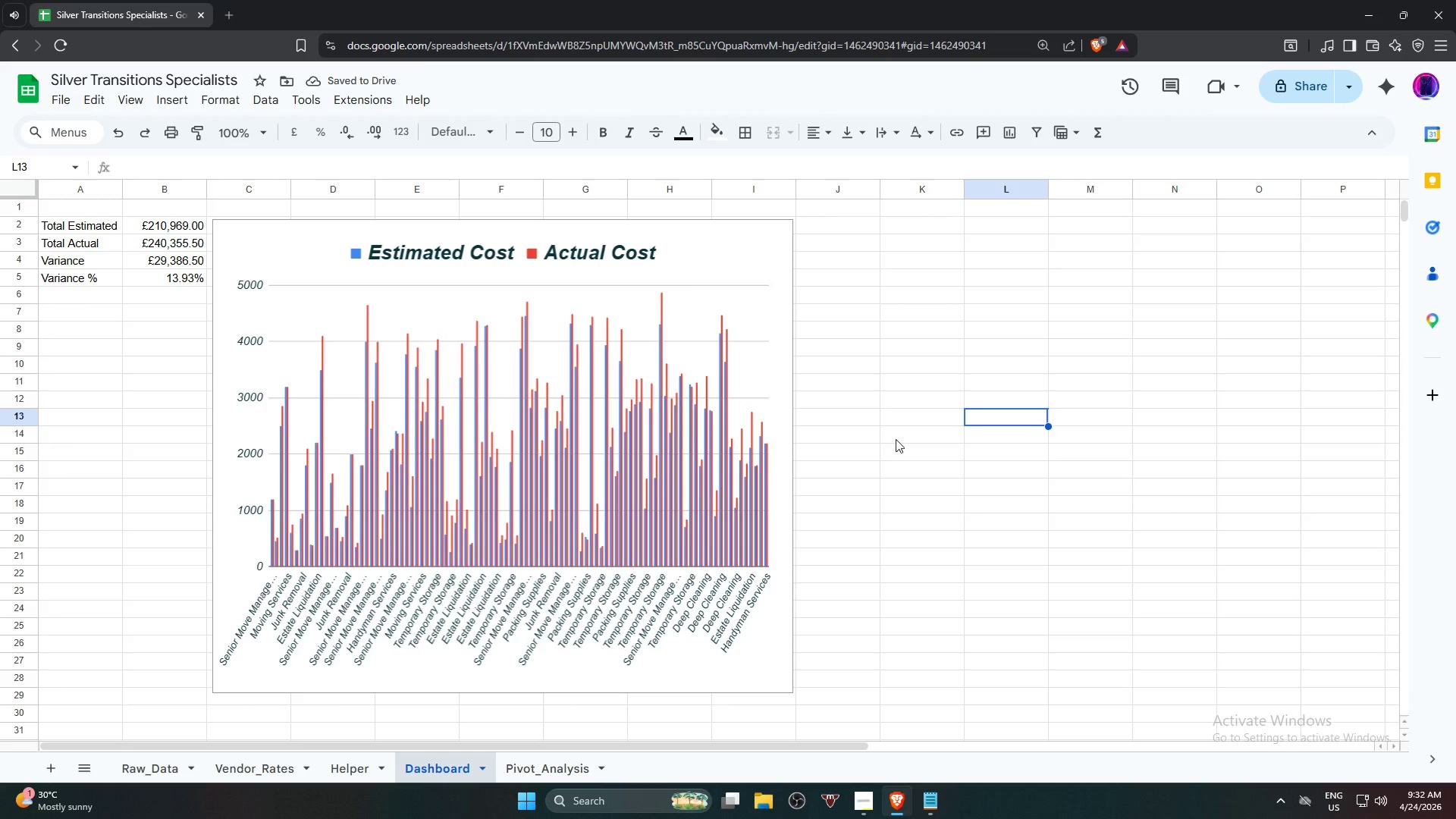 
wait(9.16)
 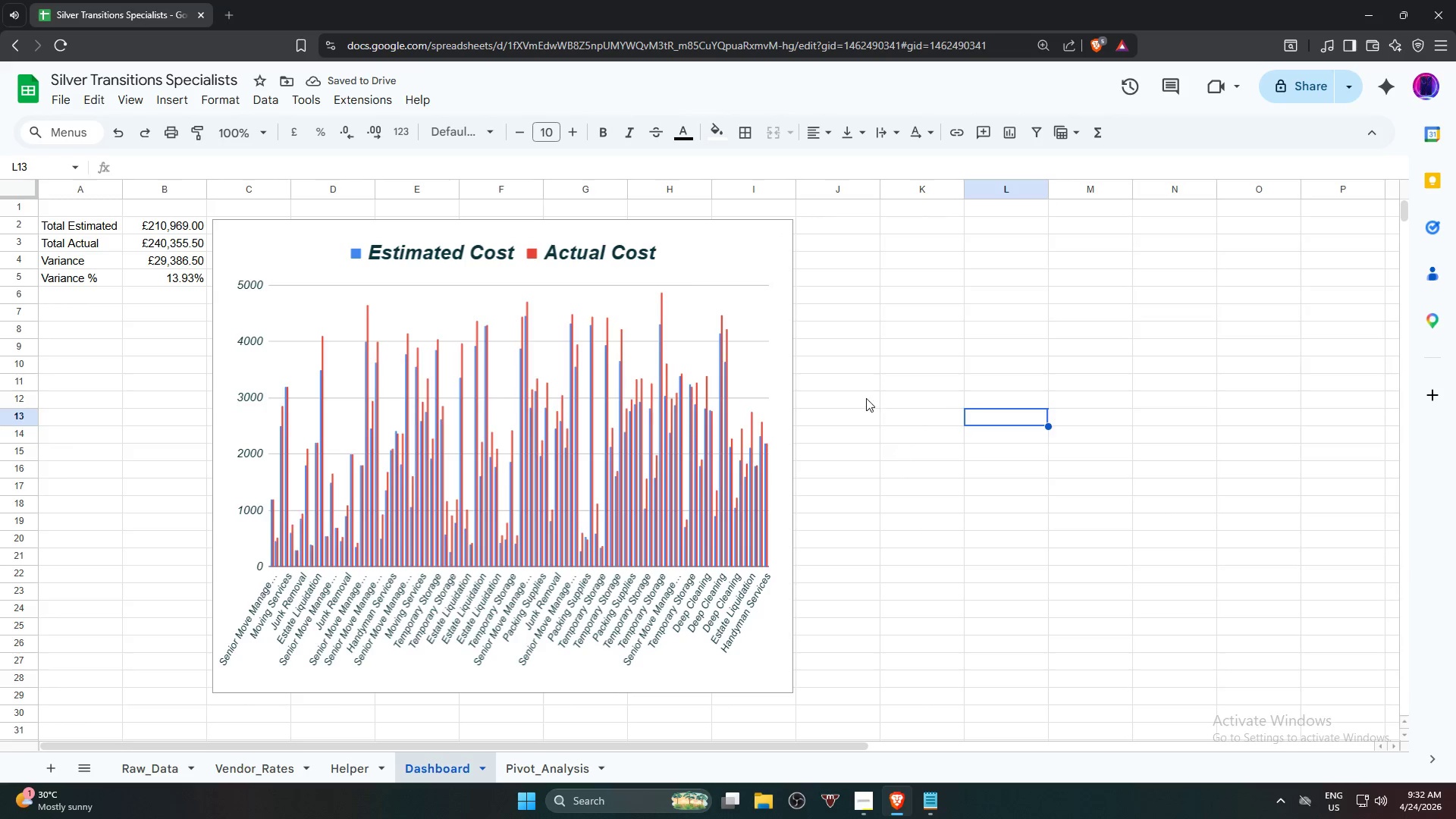 
key(Alt+Tab)